 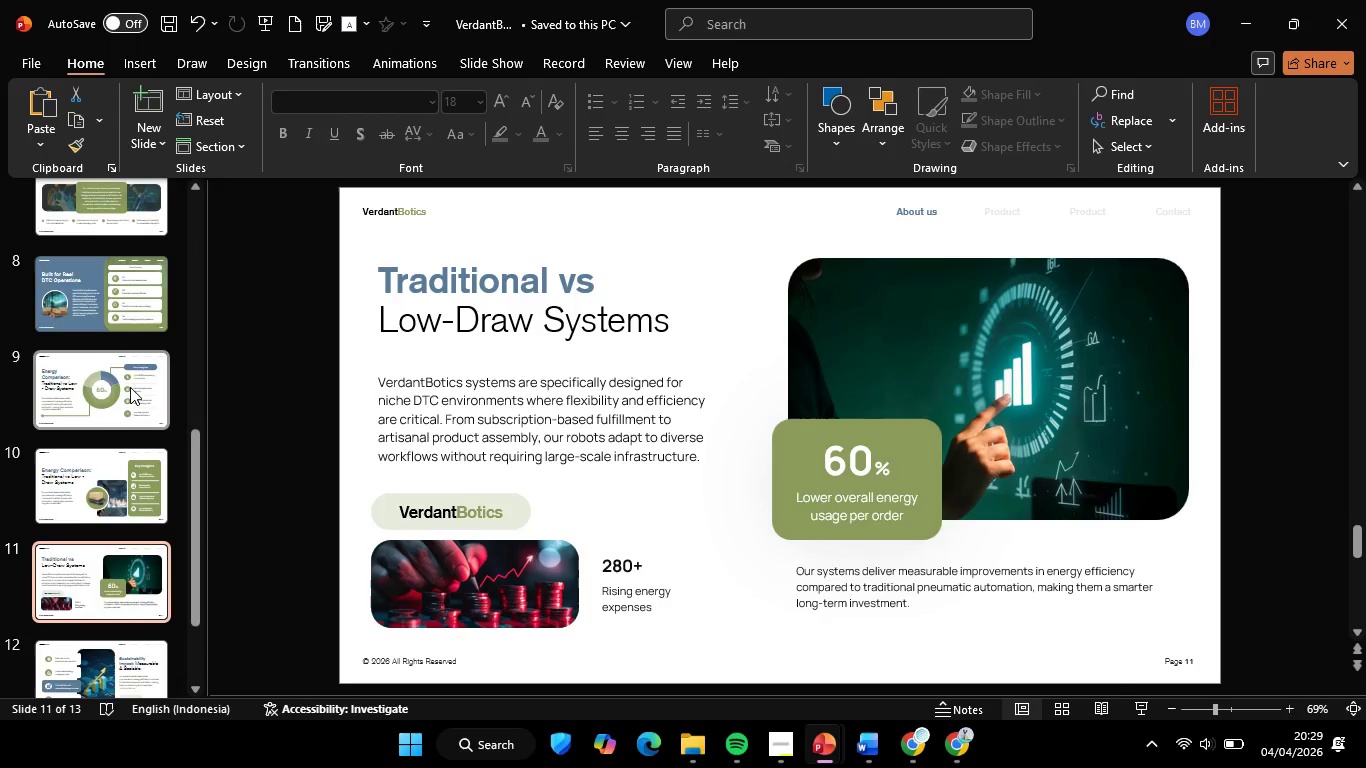 
scroll: coordinate [130, 387], scroll_direction: none, amount: 0.0
 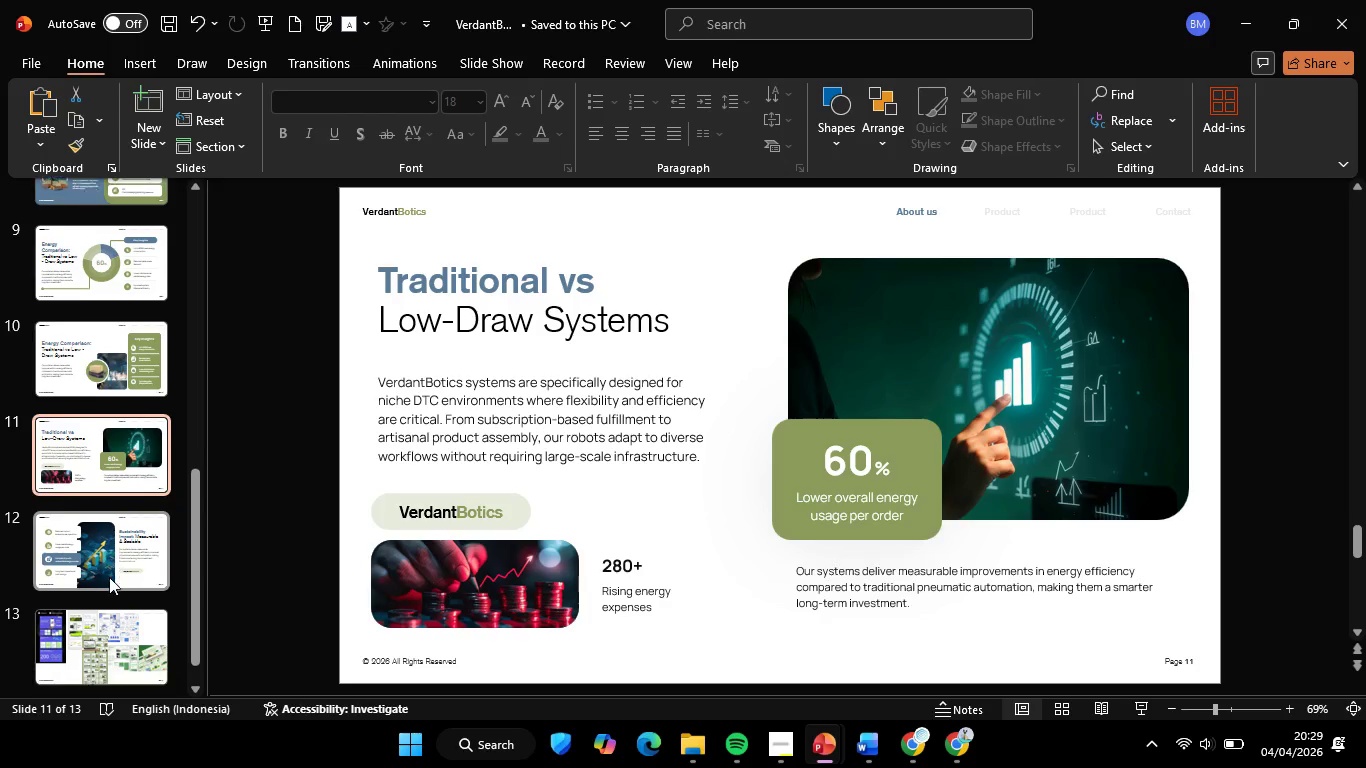 
left_click([122, 524])
 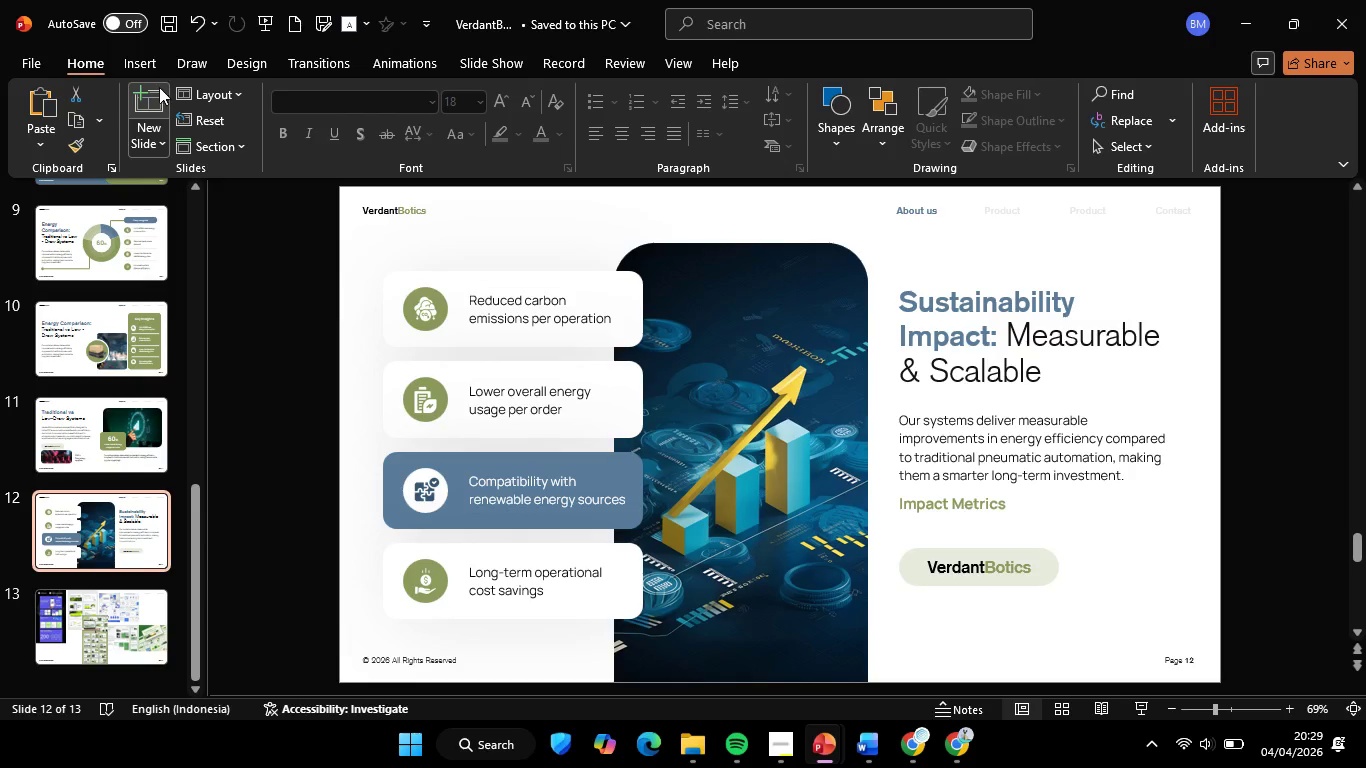 
scroll: coordinate [109, 577], scroll_direction: down, amount: 3.0
 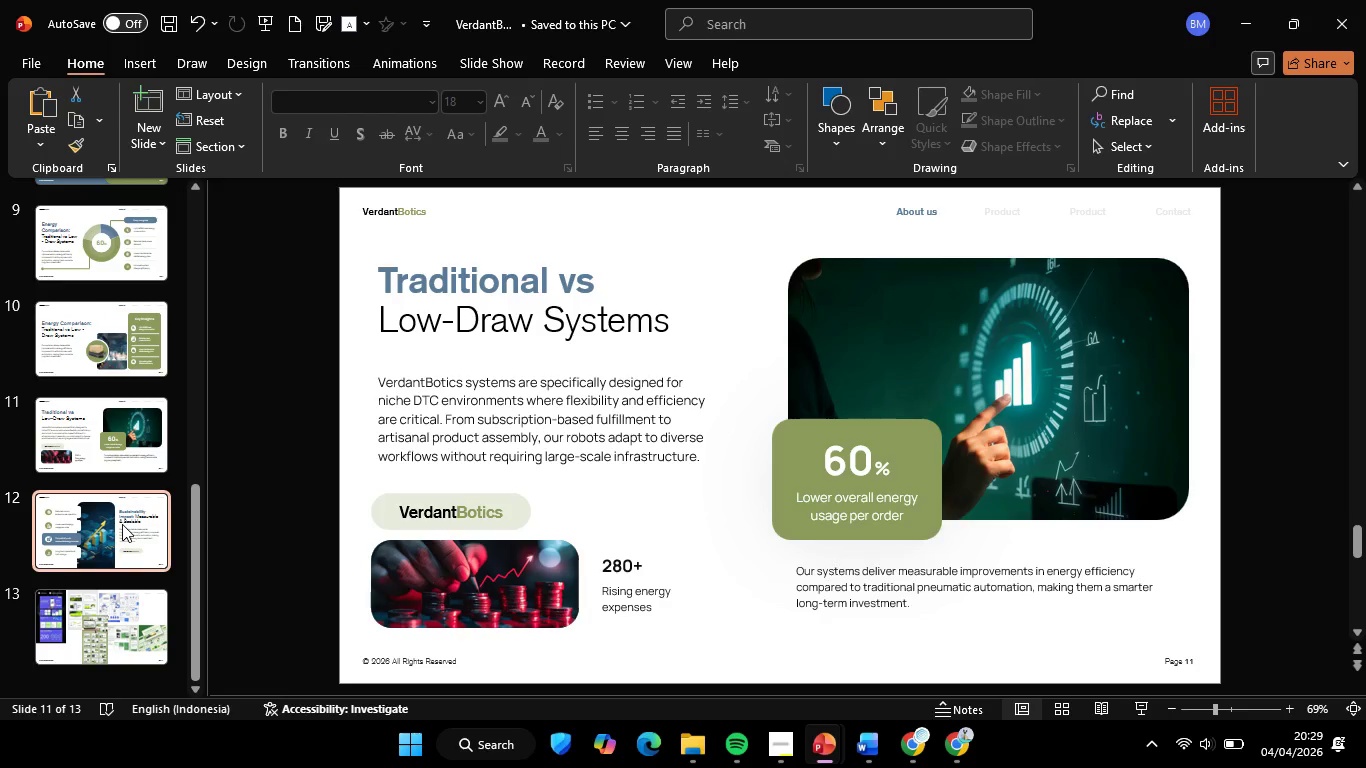 
left_click([158, 87])
 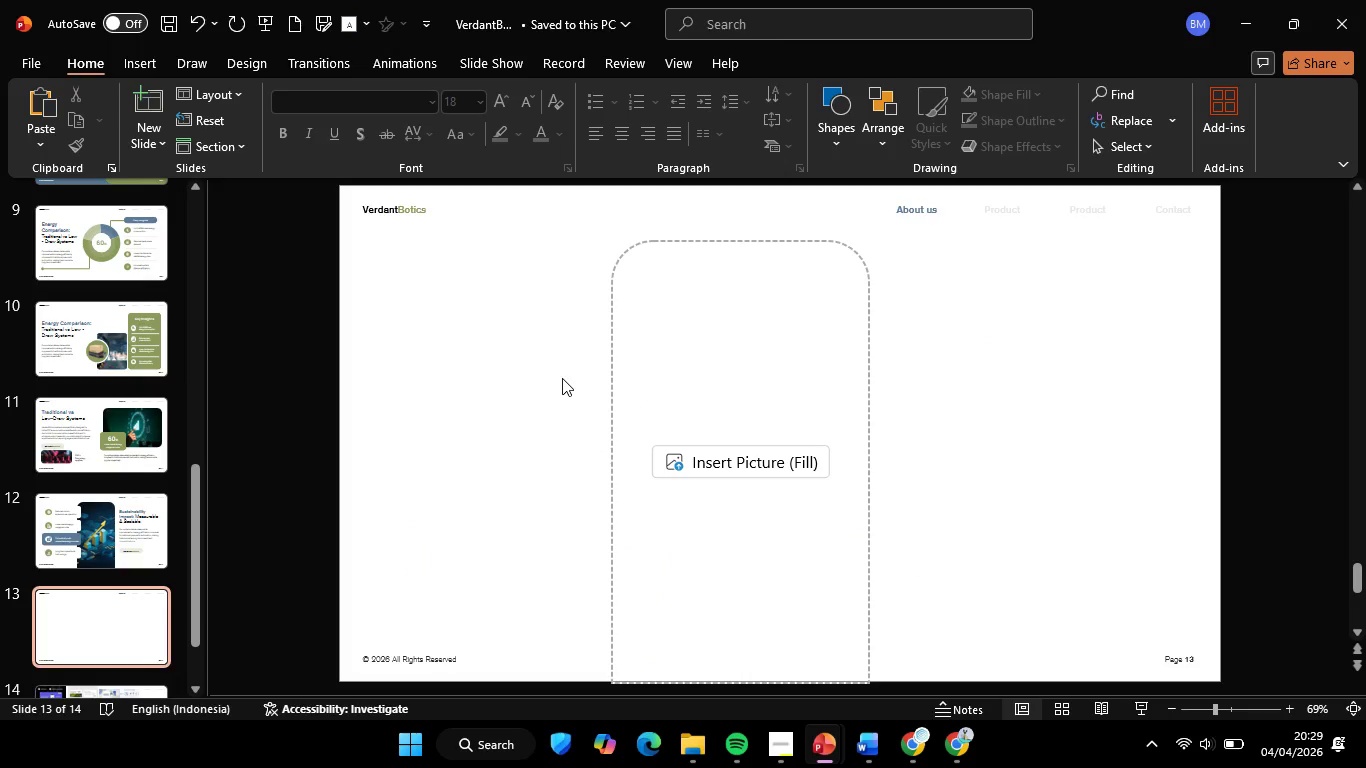 
double_click([617, 347])
 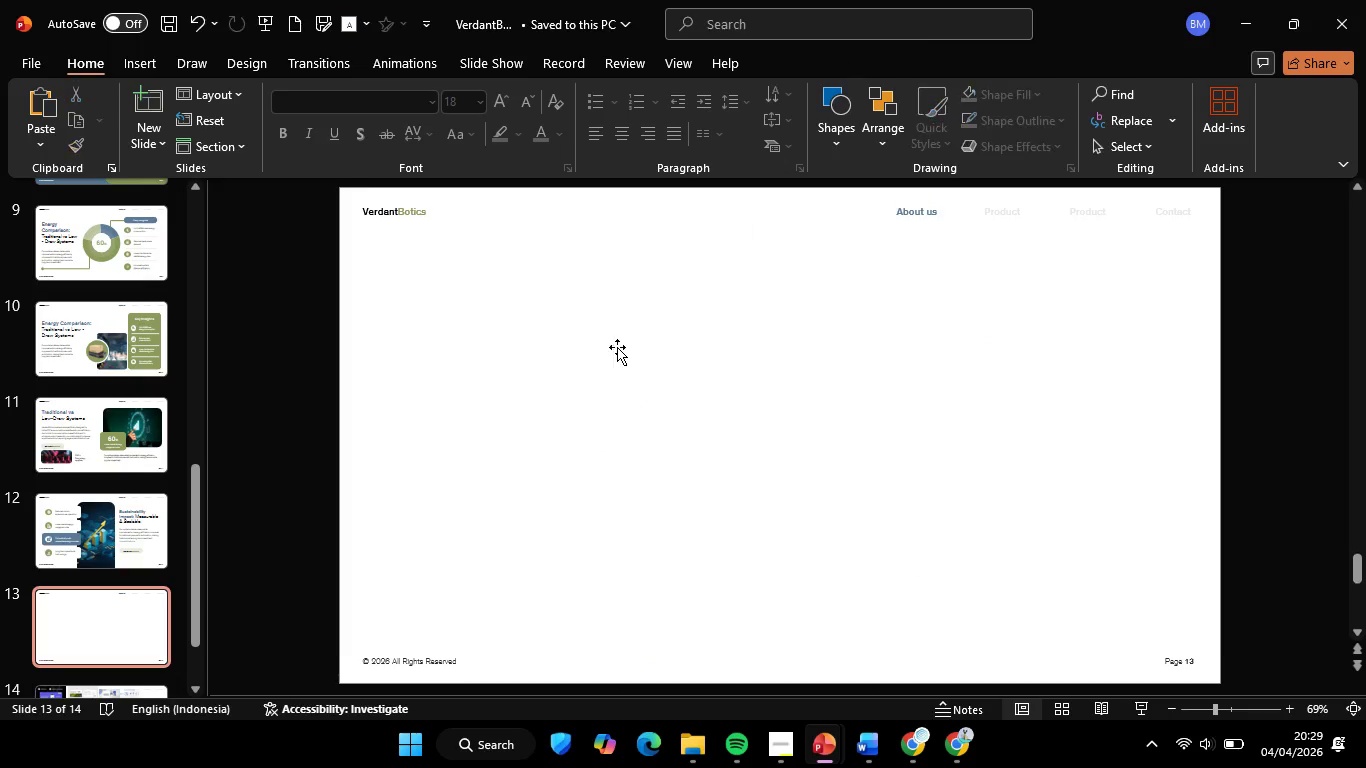 
key(Backspace)
 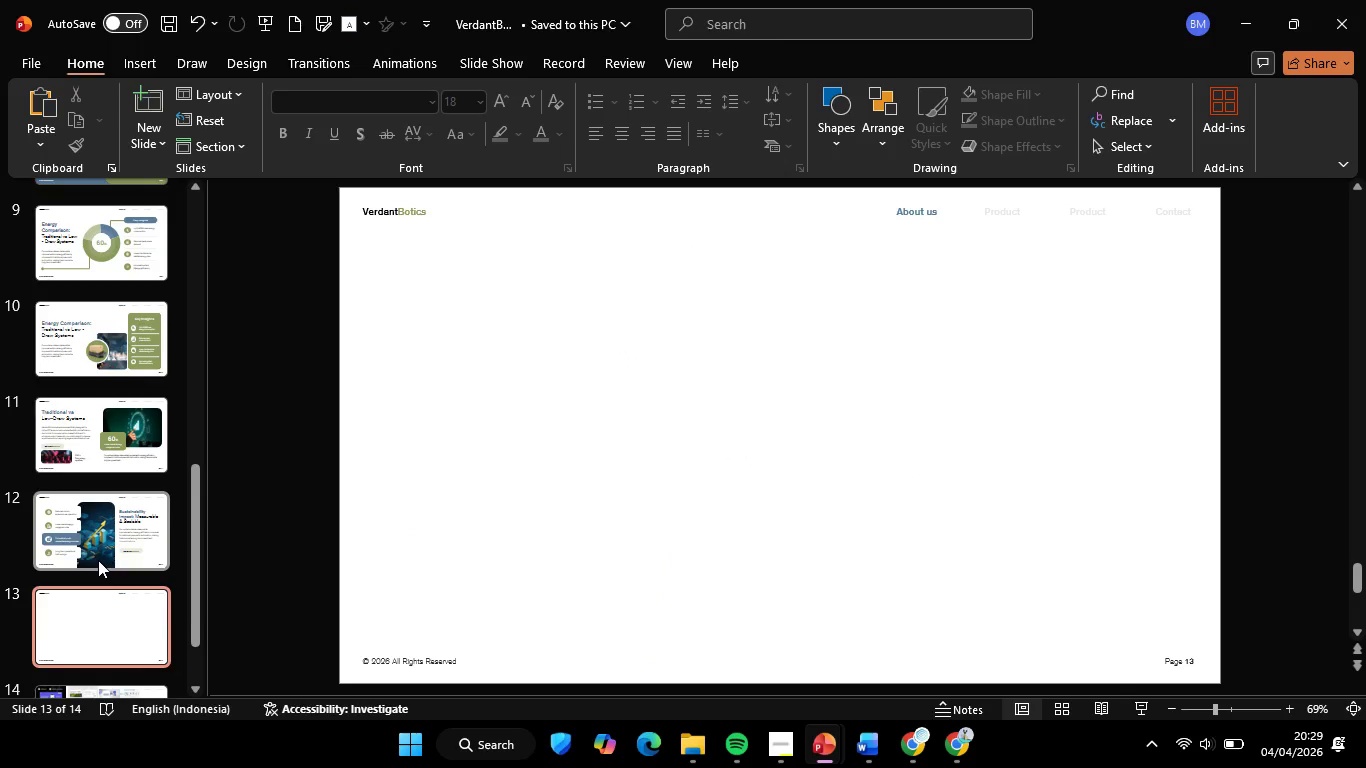 
scroll: coordinate [98, 560], scroll_direction: down, amount: 2.0
 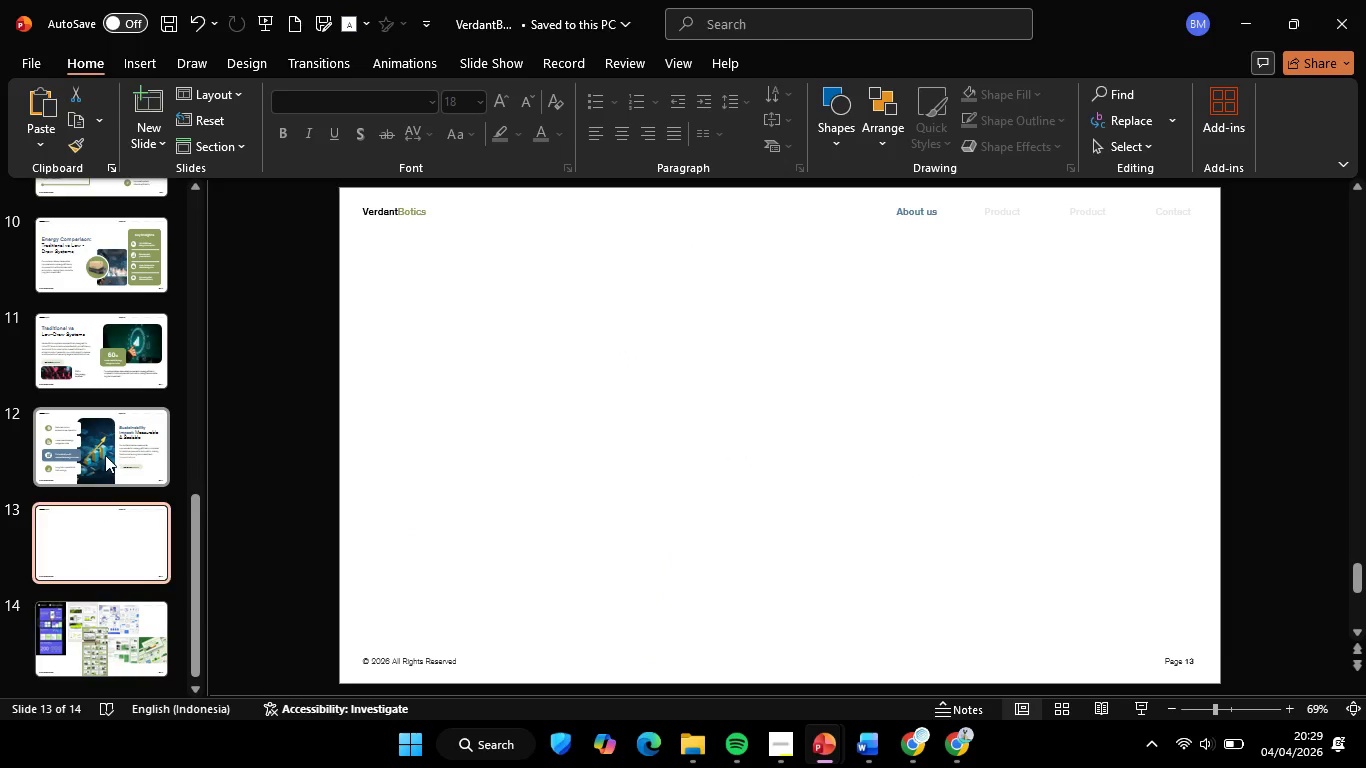 
left_click([105, 455])
 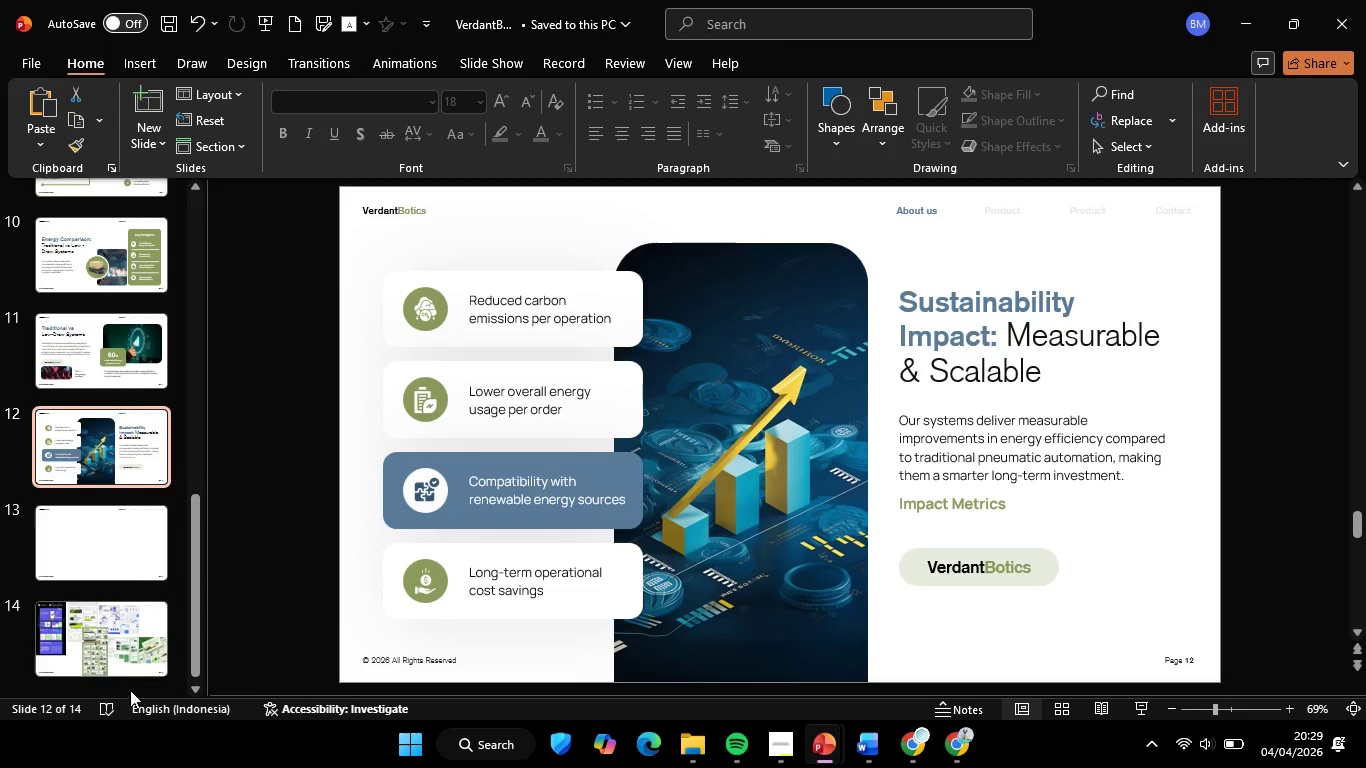 
left_click([121, 651])
 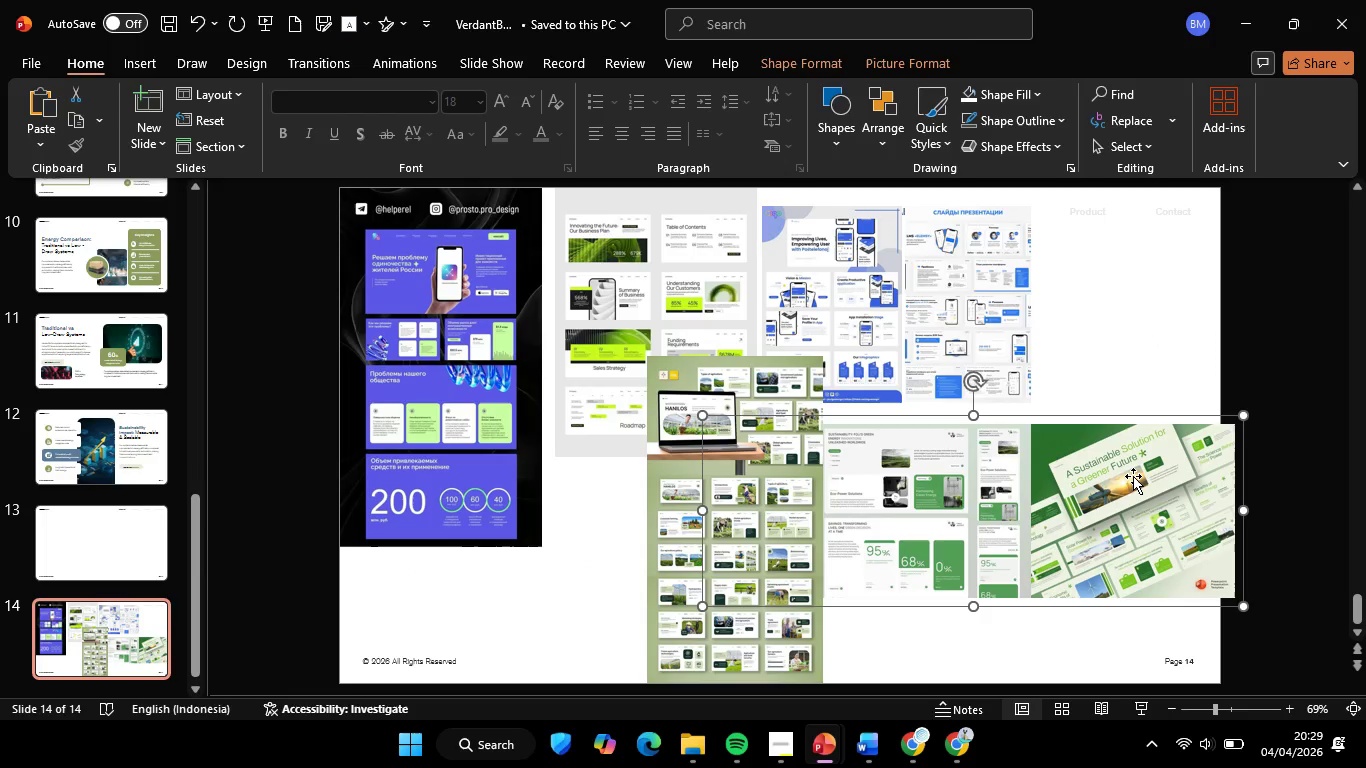 
hold_key(key=ControlLeft, duration=0.42)
scroll: coordinate [1133, 476], scroll_direction: up, amount: 2.0
 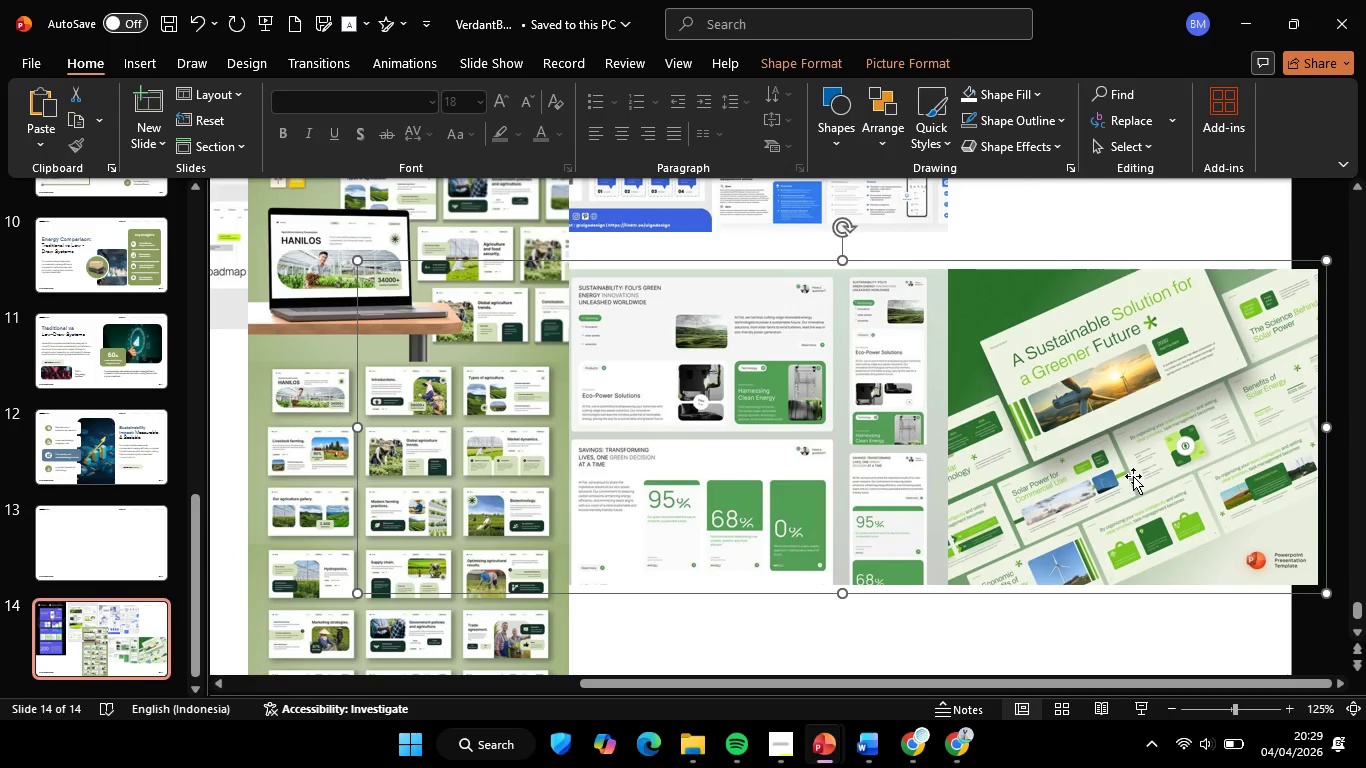 
key(Control+ControlLeft)
 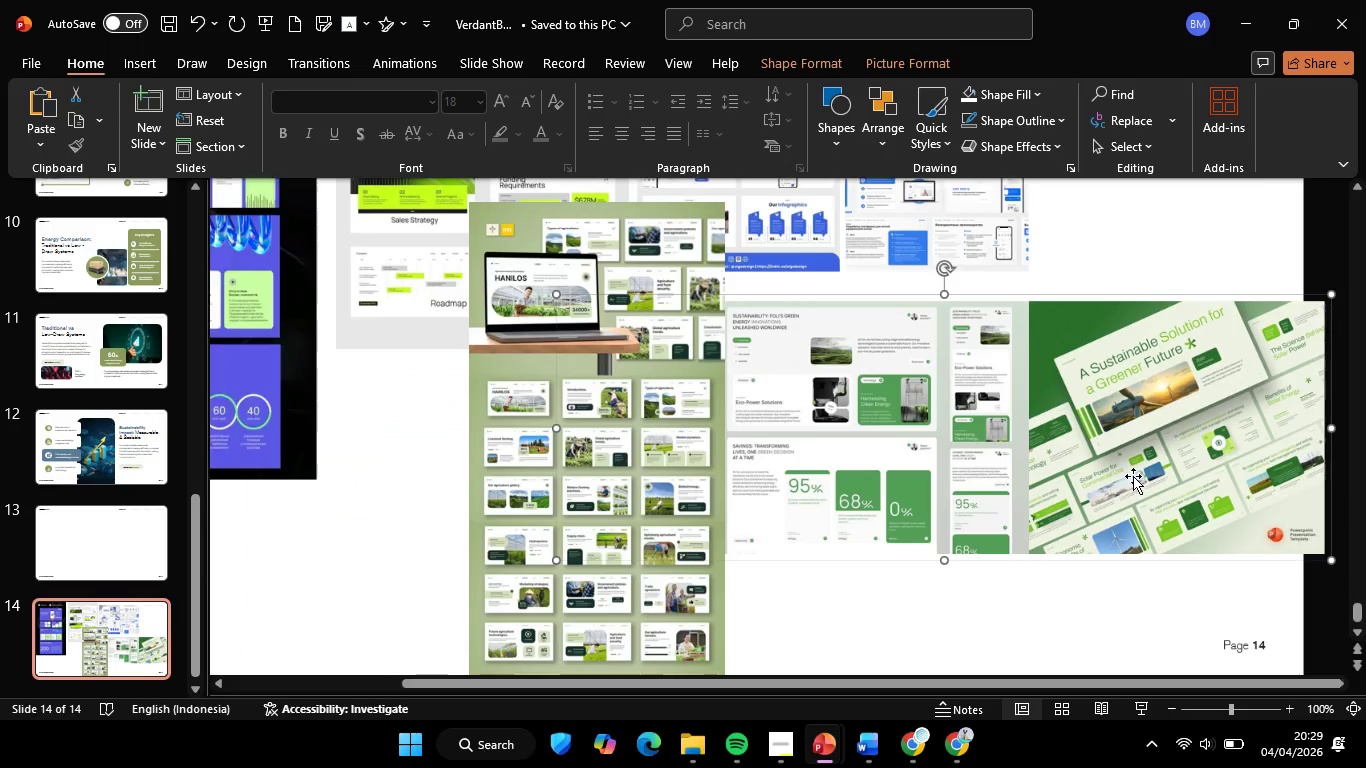 
scroll: coordinate [1133, 476], scroll_direction: down, amount: 1.0
 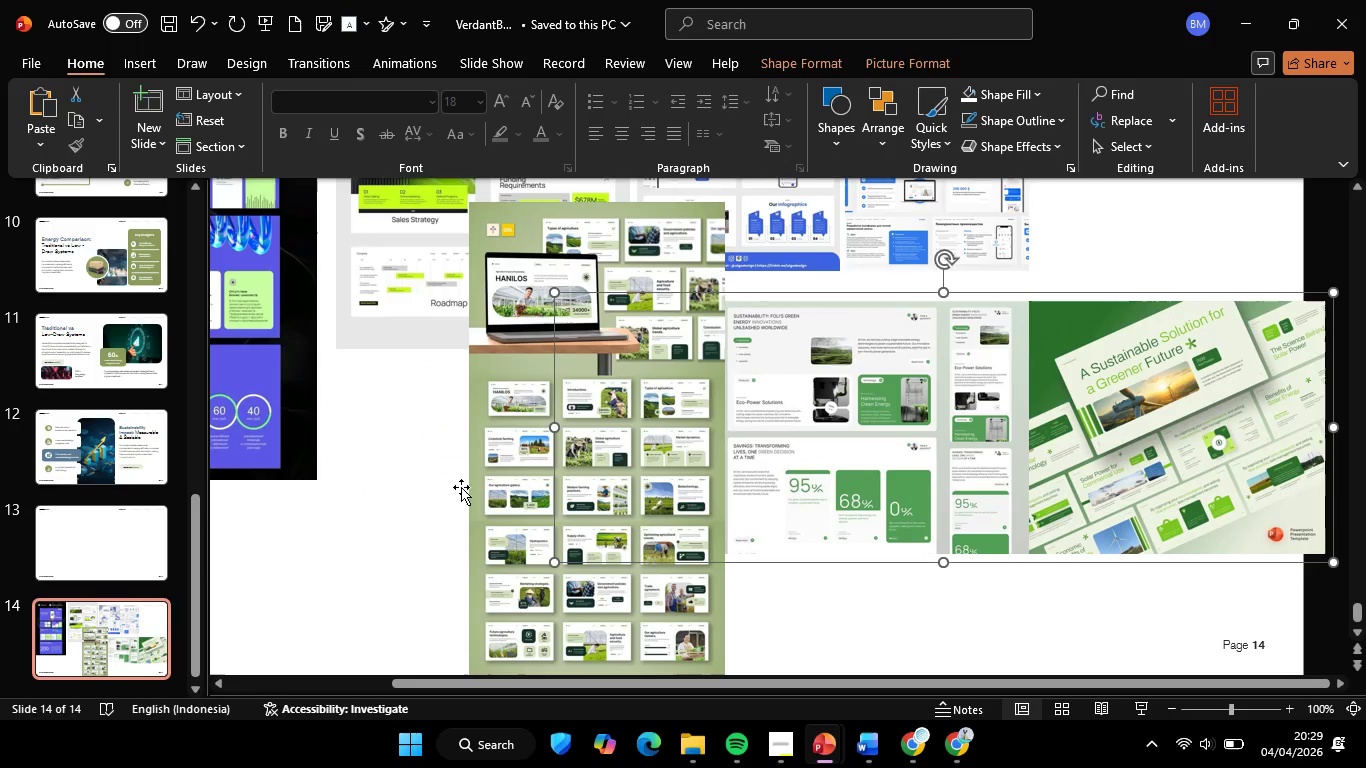 
scroll: coordinate [482, 359], scroll_direction: up, amount: 7.0
 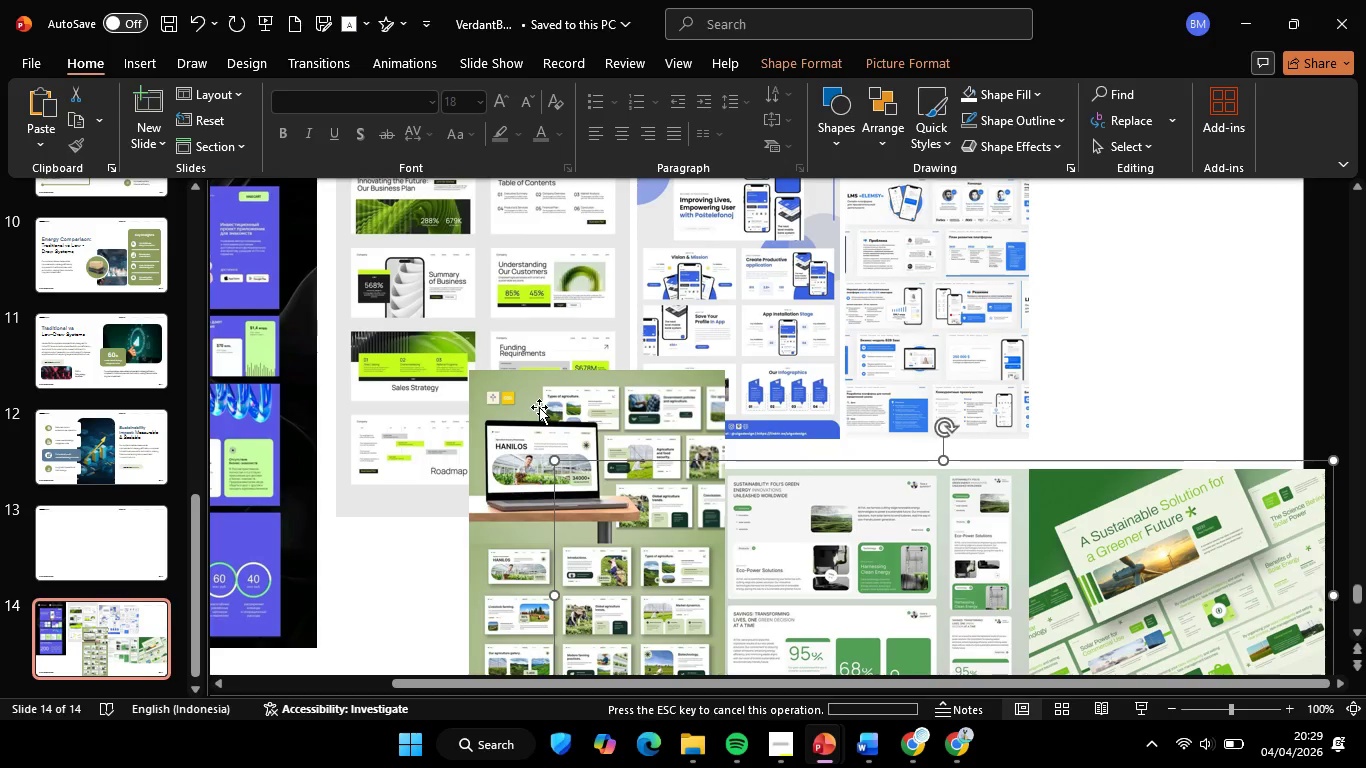 
left_click([355, 416])
 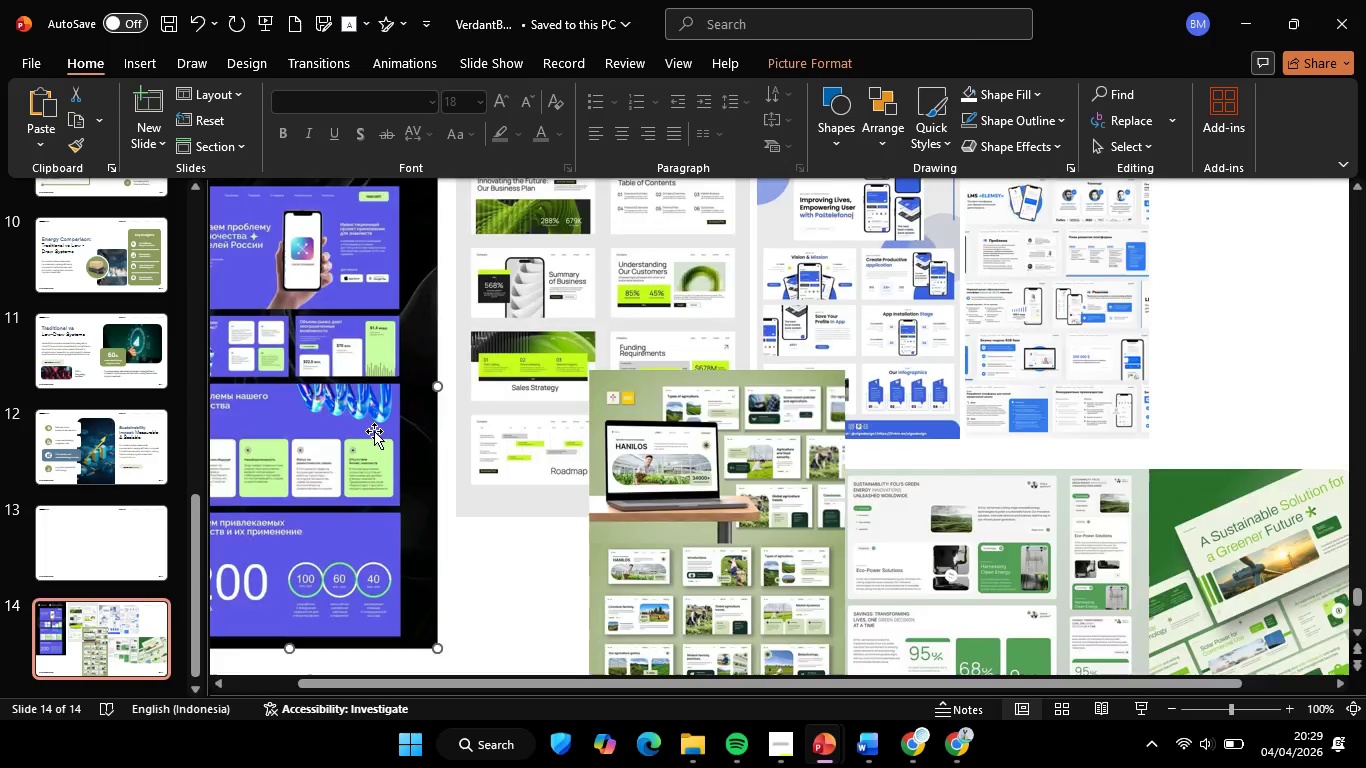 
scroll: coordinate [361, 426], scroll_direction: up, amount: 13.0
 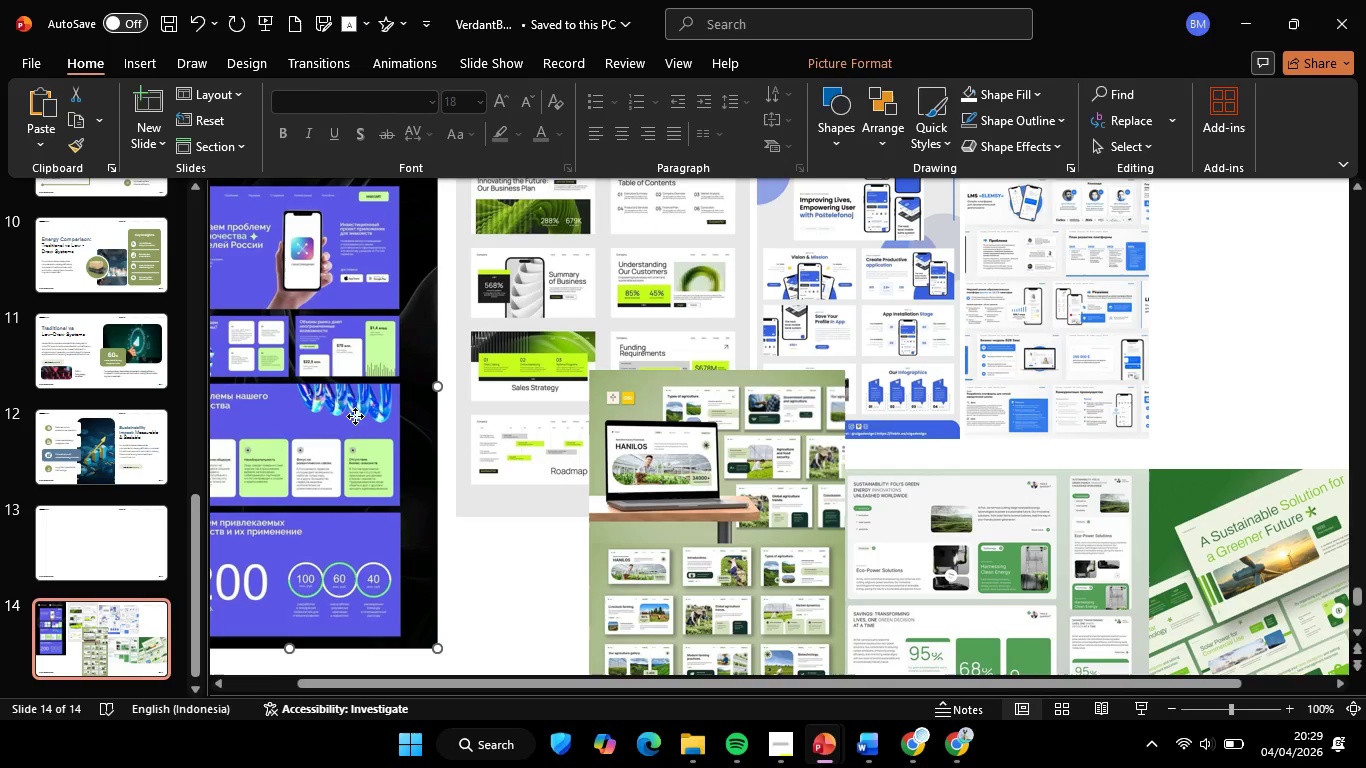 
hold_key(key=ControlLeft, duration=0.48)
scroll: coordinate [402, 470], scroll_direction: up, amount: 1.0
 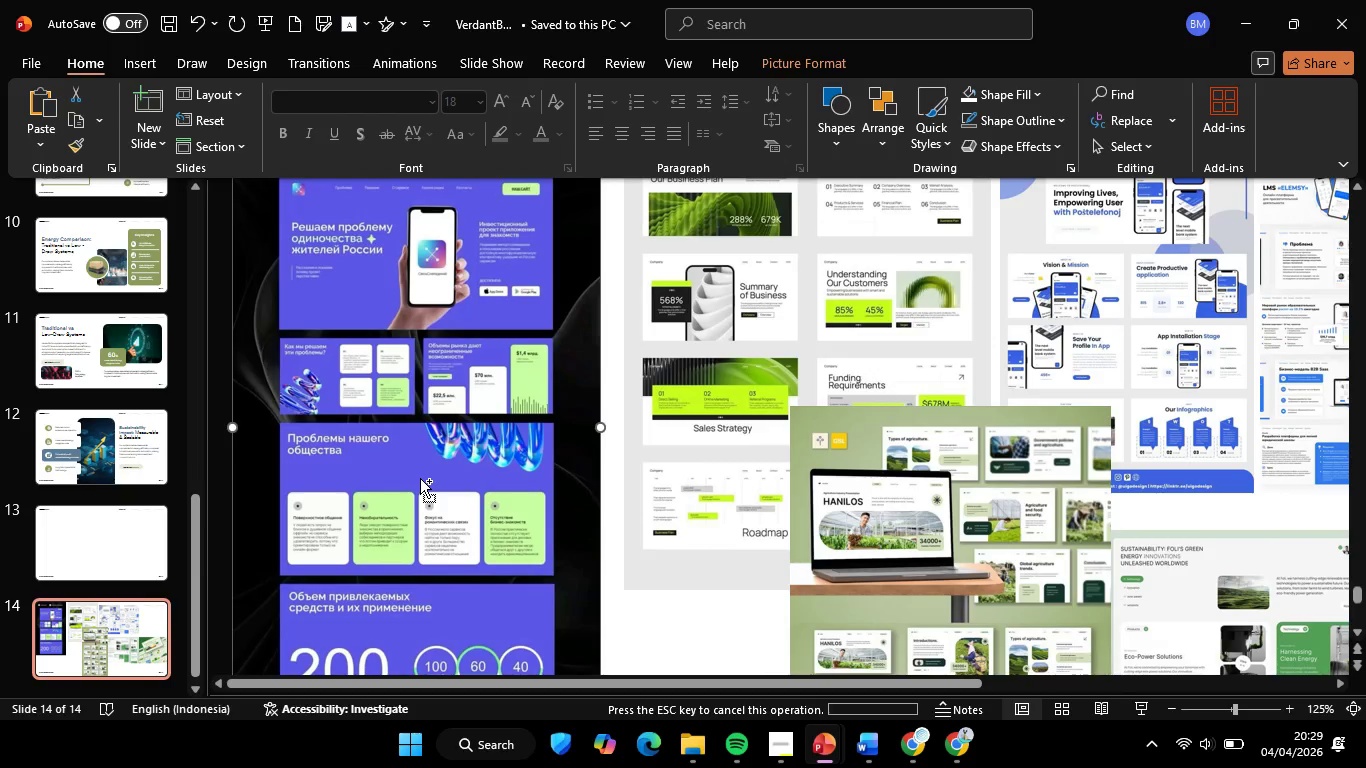 
key(Control+ControlLeft)
 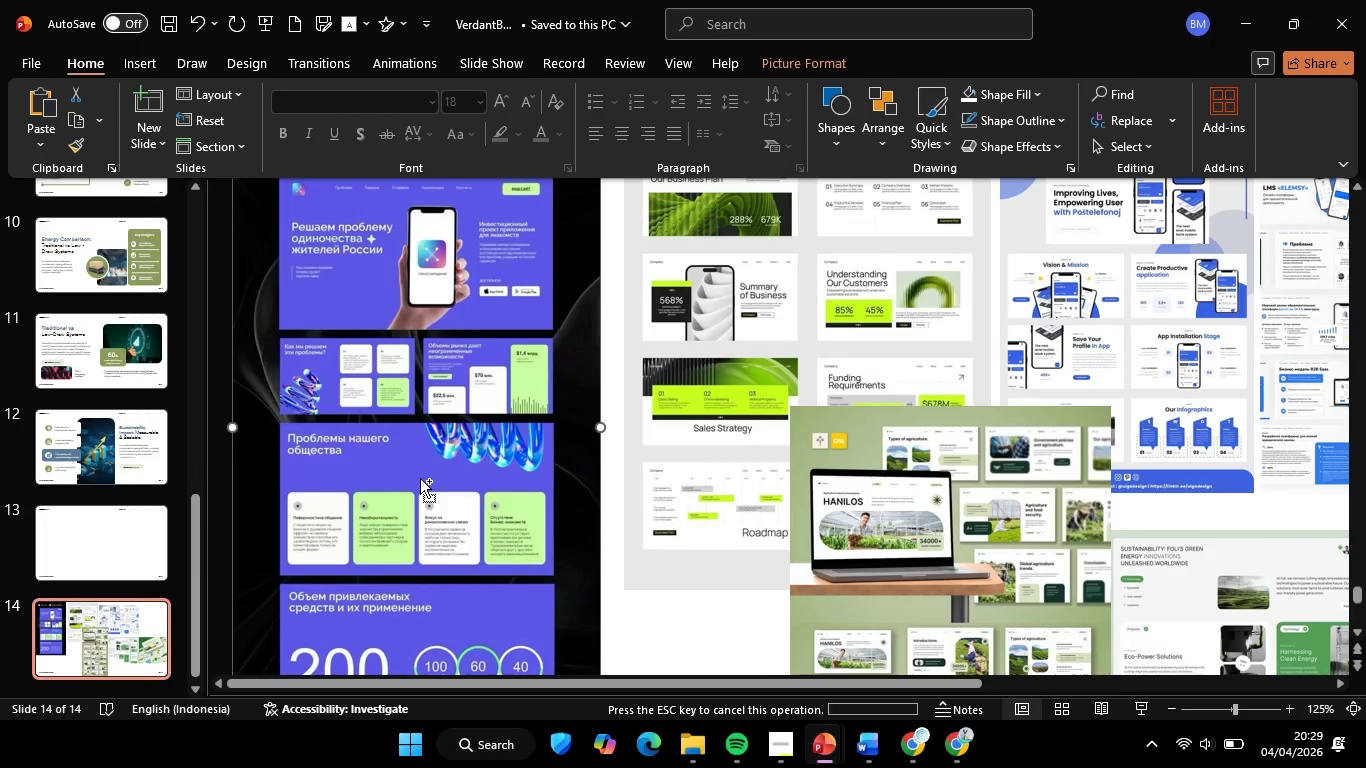 
hold_key(key=ControlLeft, duration=0.42)
scroll: coordinate [432, 482], scroll_direction: up, amount: 2.0
 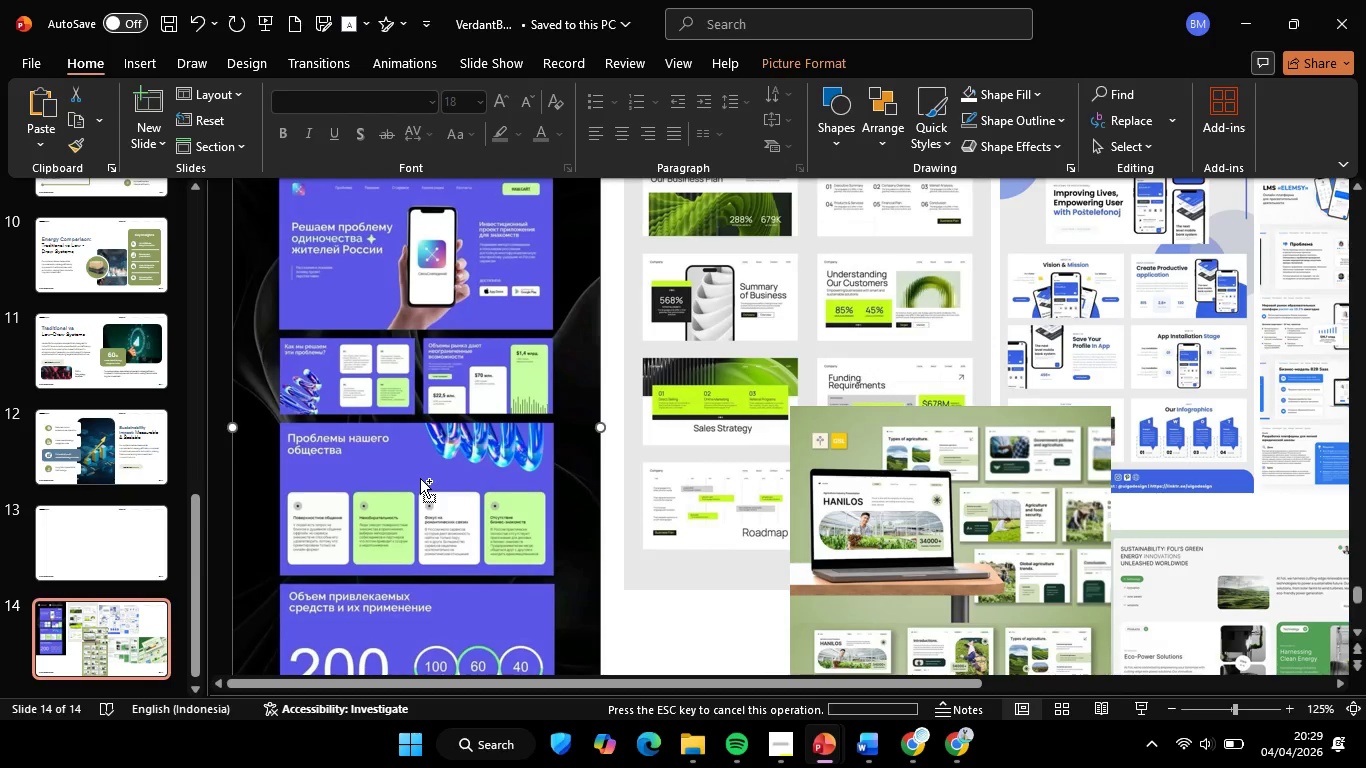 
hold_key(key=ControlLeft, duration=1.22)
scroll: coordinate [825, 390], scroll_direction: down, amount: 1.0
 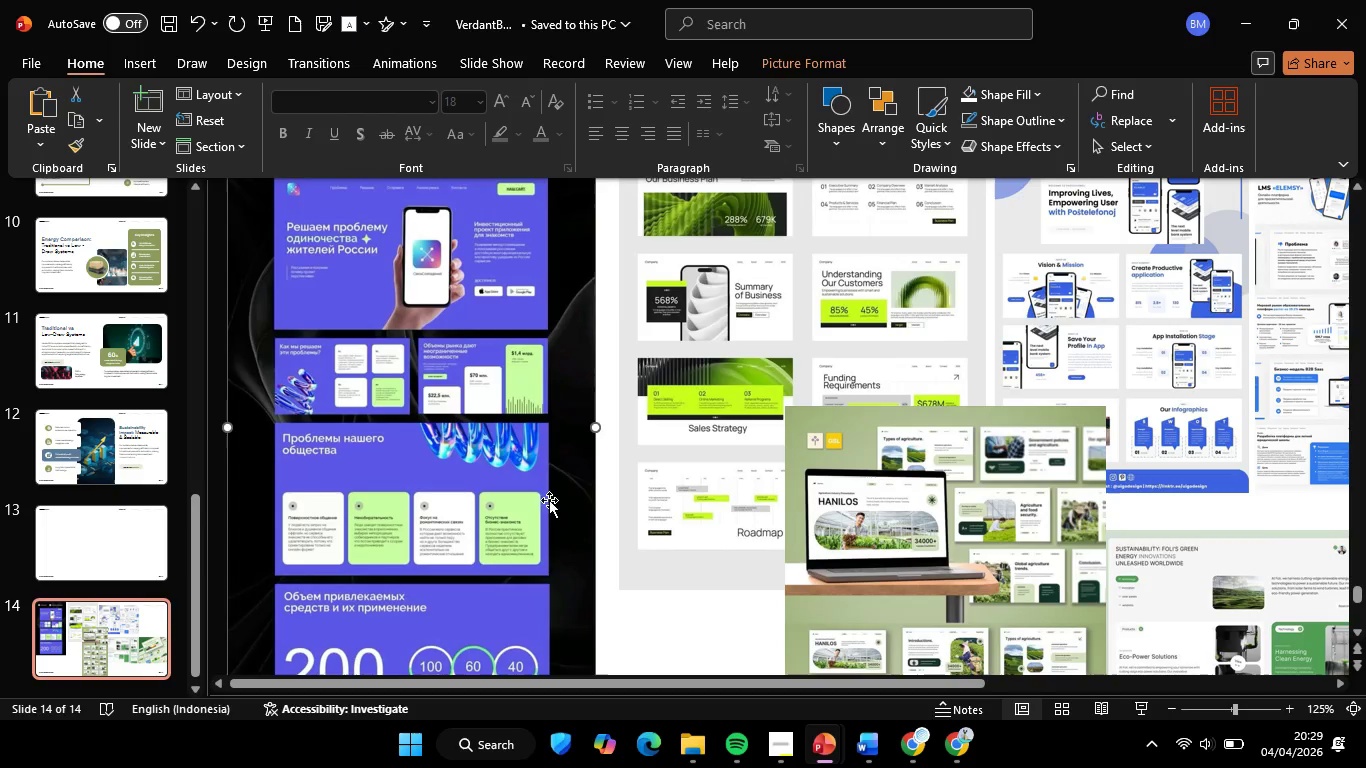 
left_click([528, 493])
 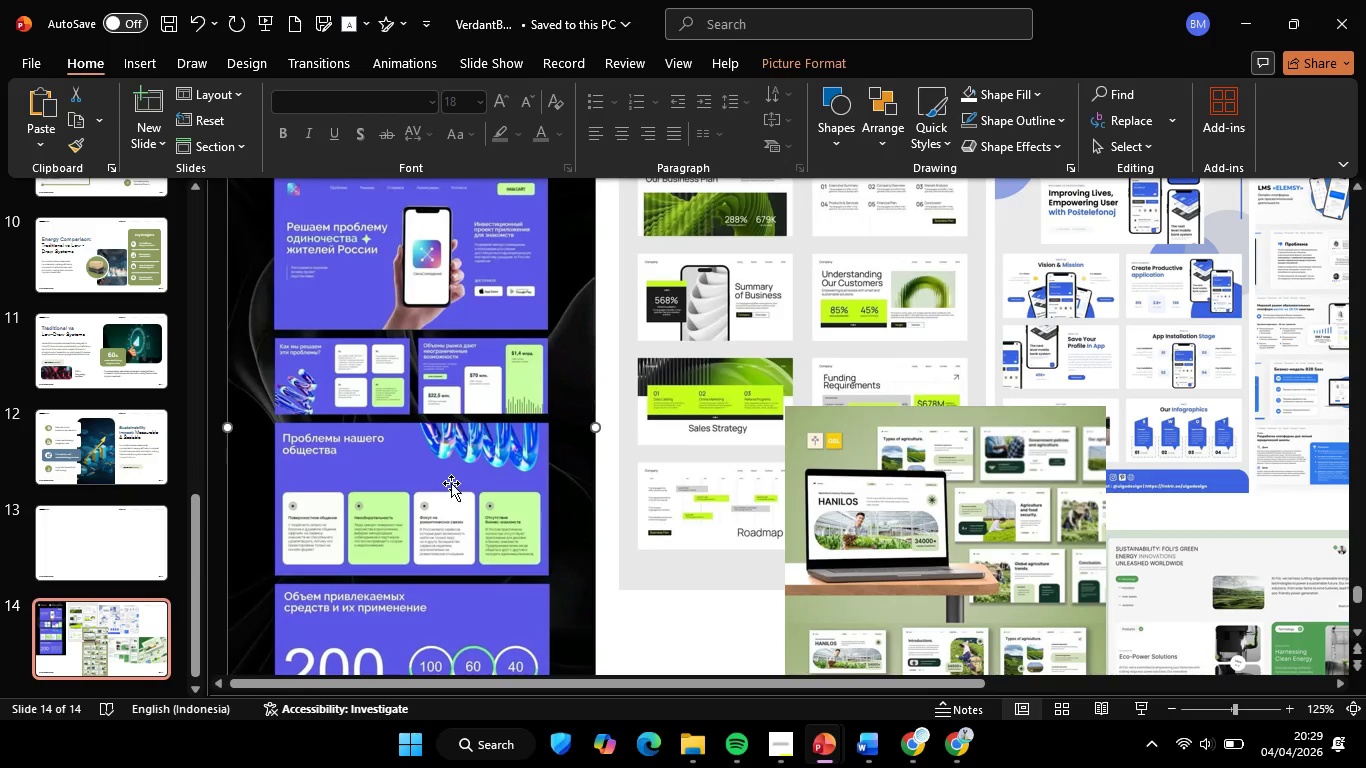 
left_click([451, 483])
 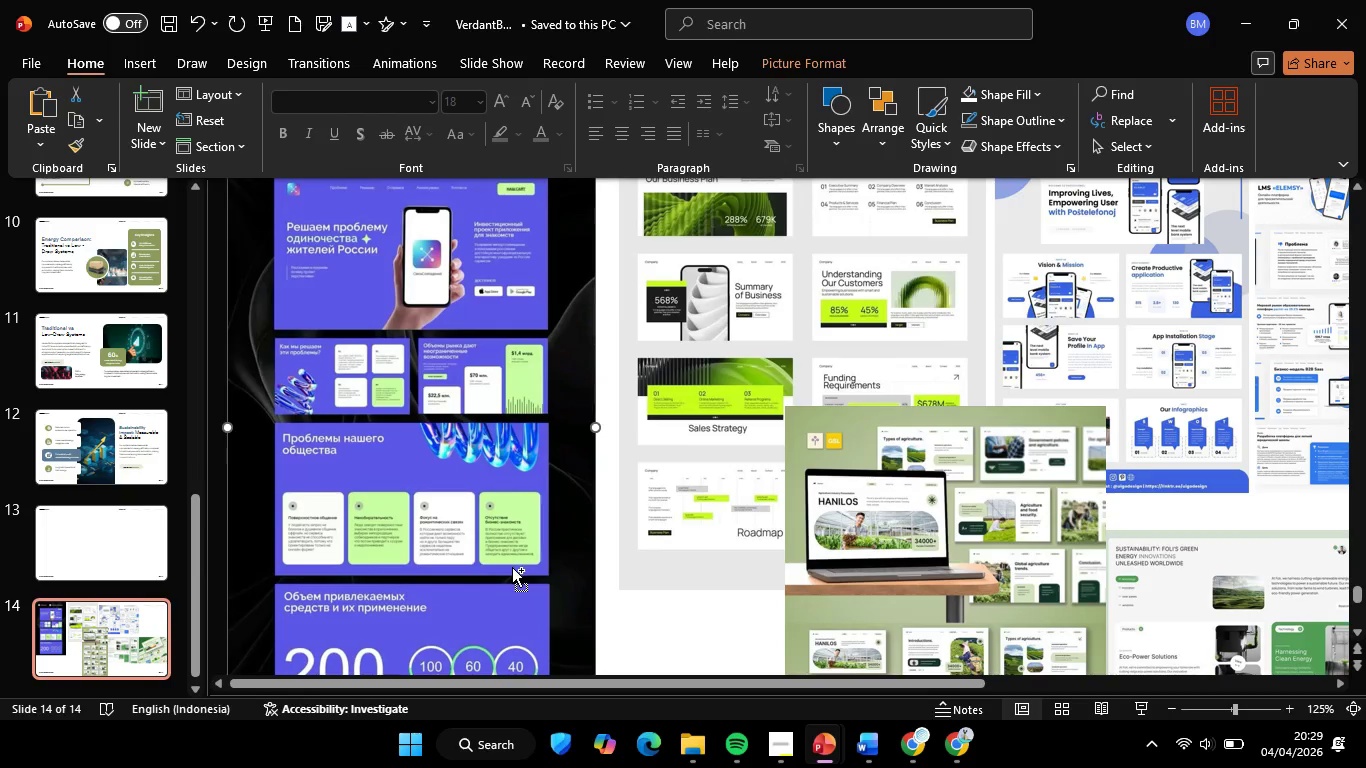 
key(Control+C)
 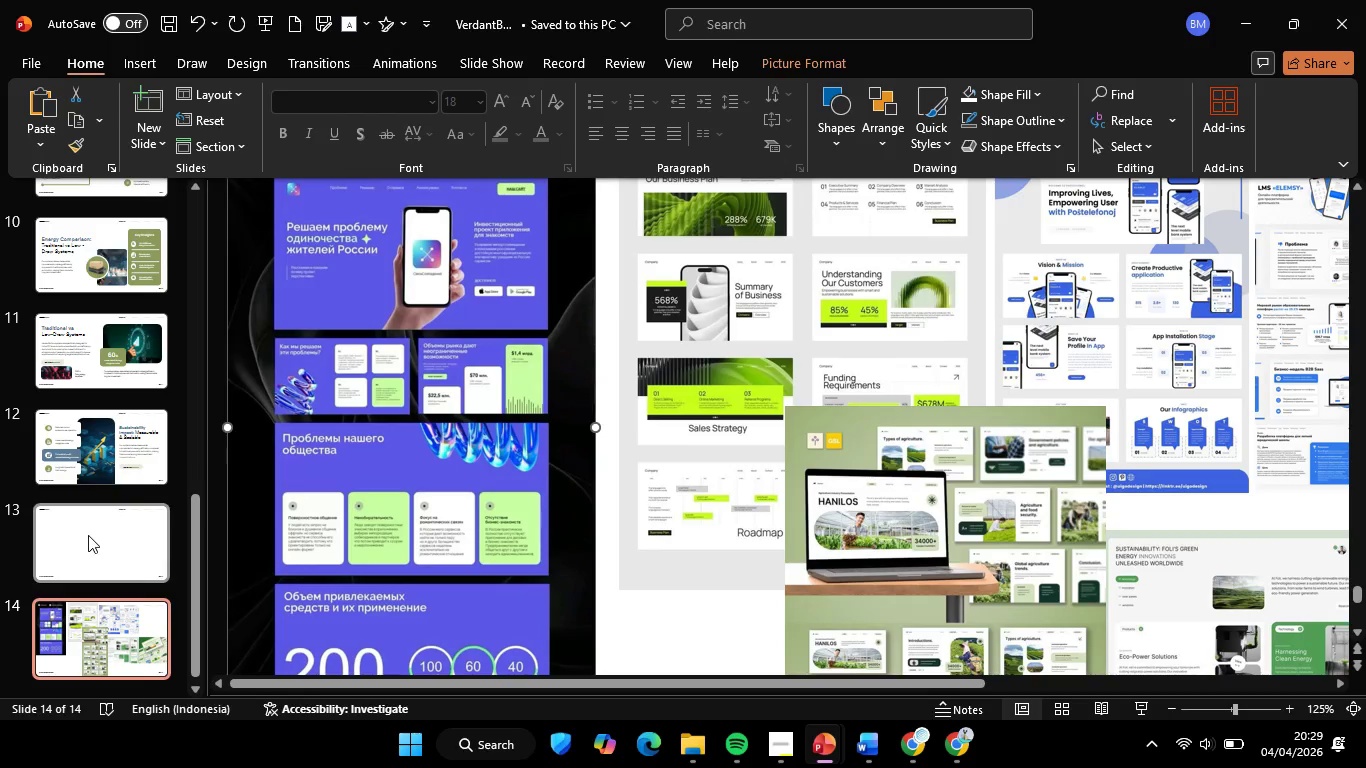 
left_click([88, 535])
 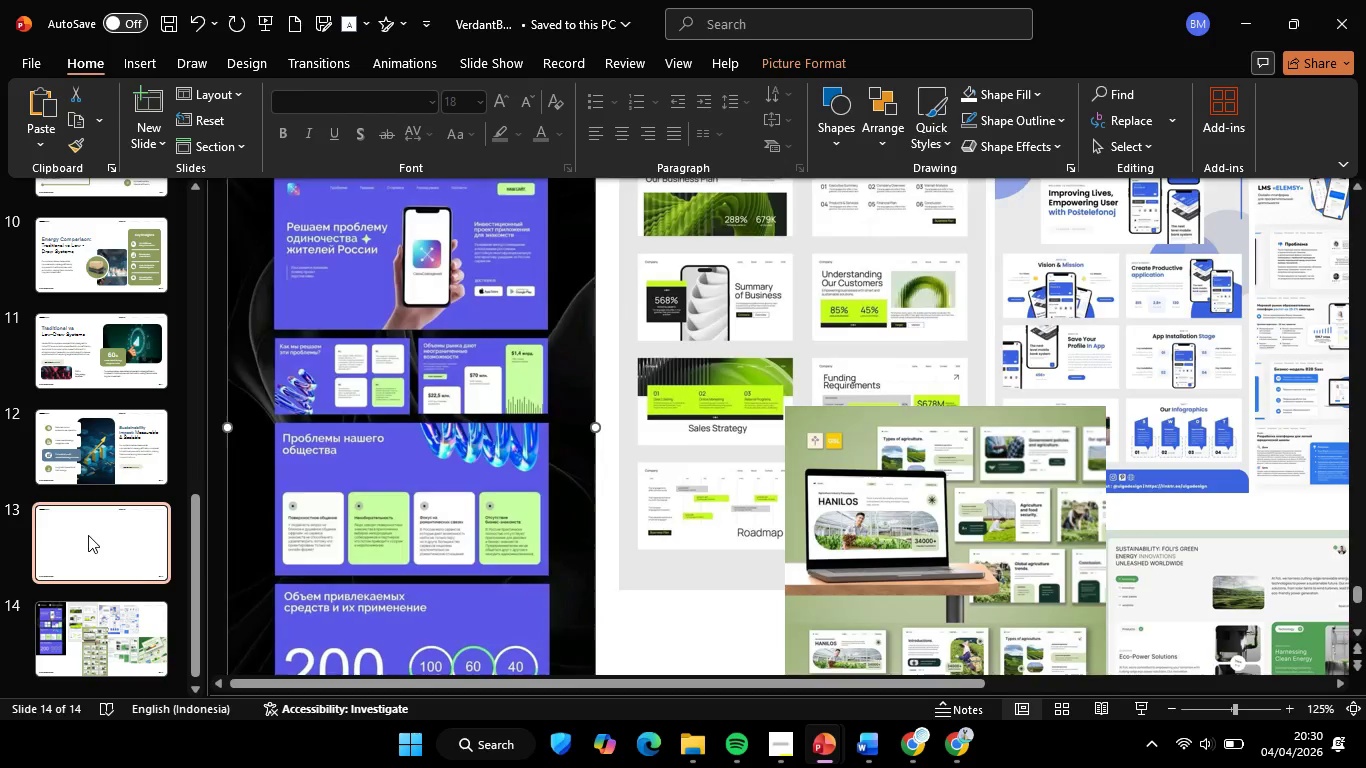 
key(Control+V)
 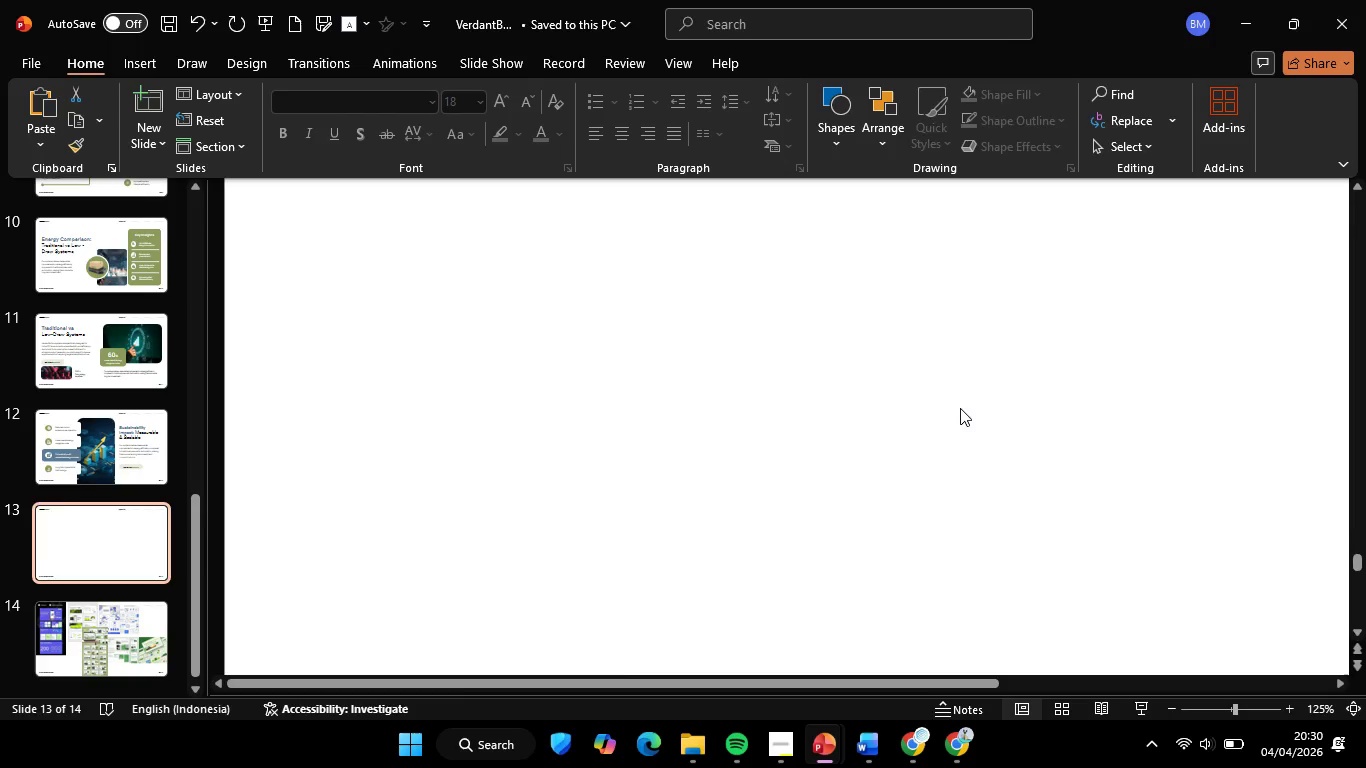 
scroll: coordinate [961, 402], scroll_direction: down, amount: 4.0
 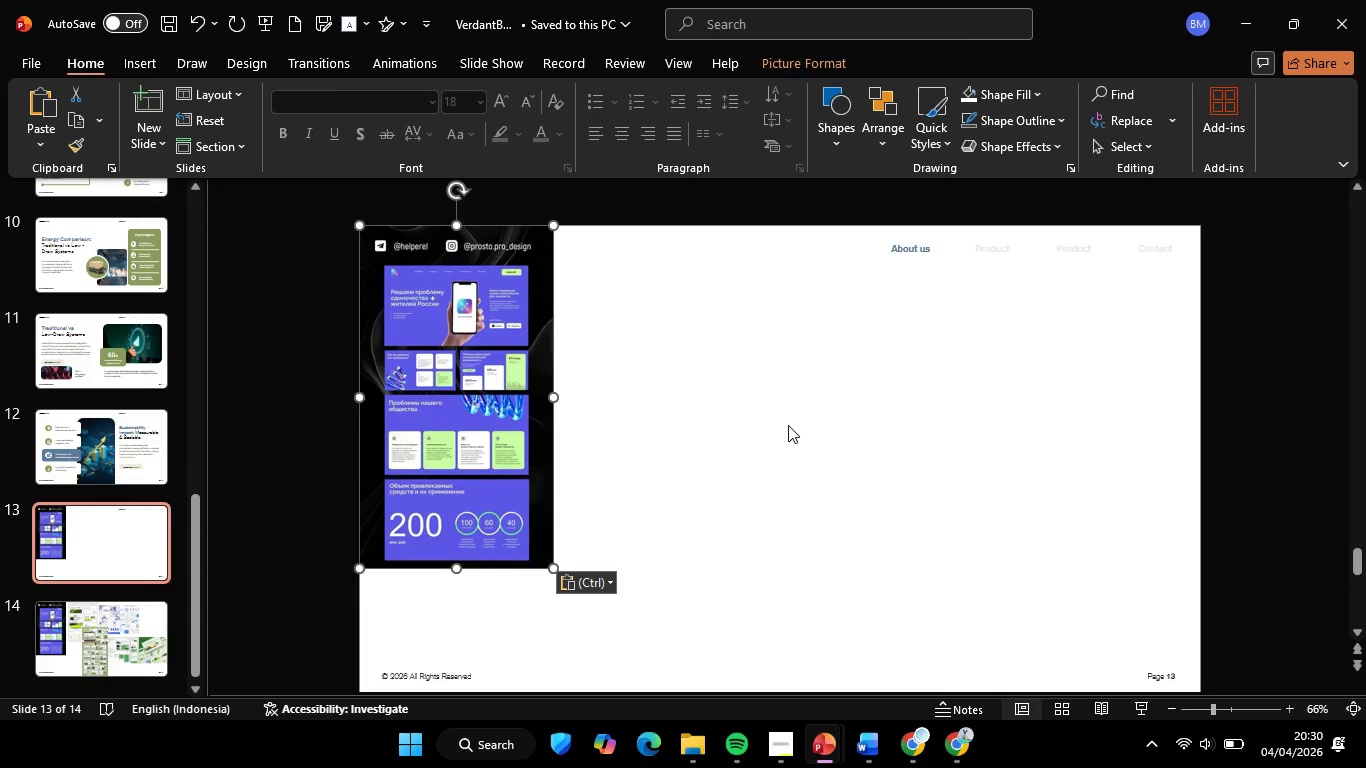 
left_click_drag(start_coordinate=[788, 425], to_coordinate=[788, 419])
 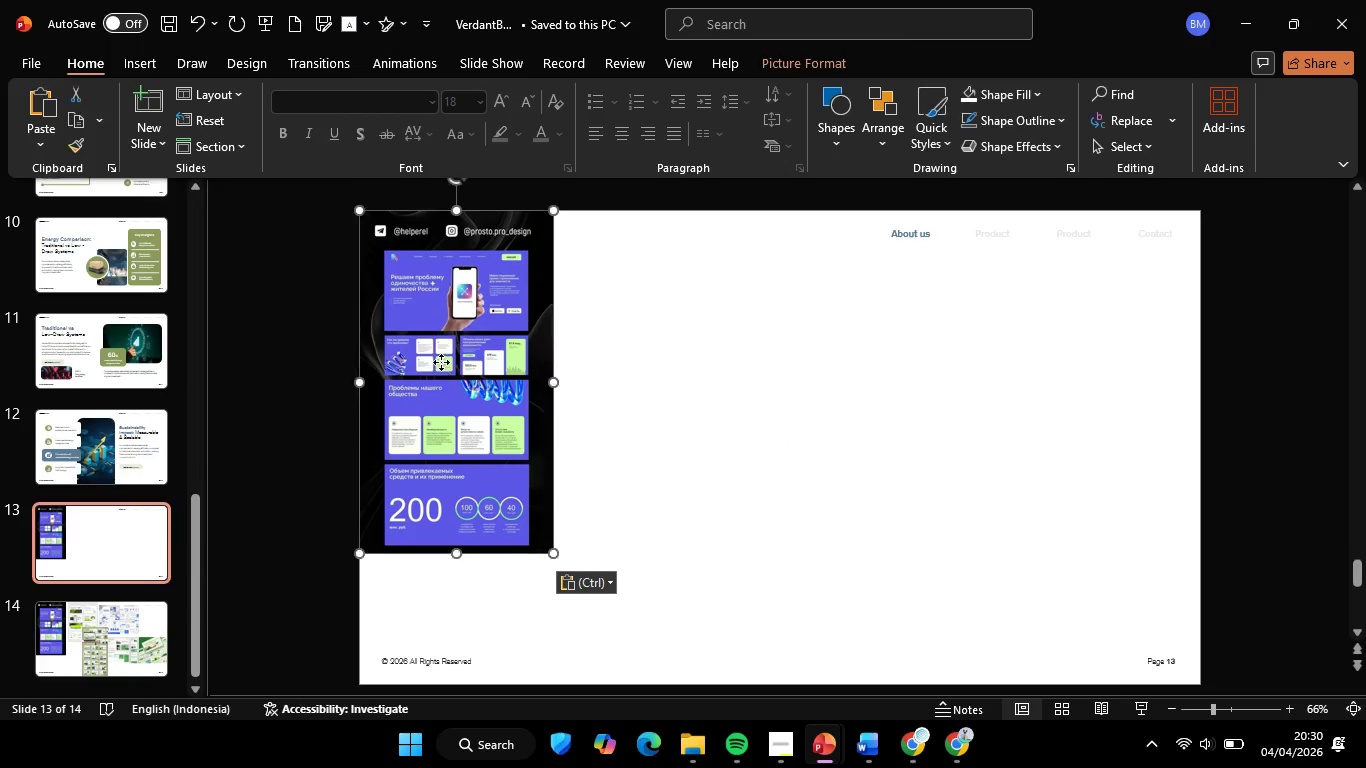 
left_click([441, 362])
 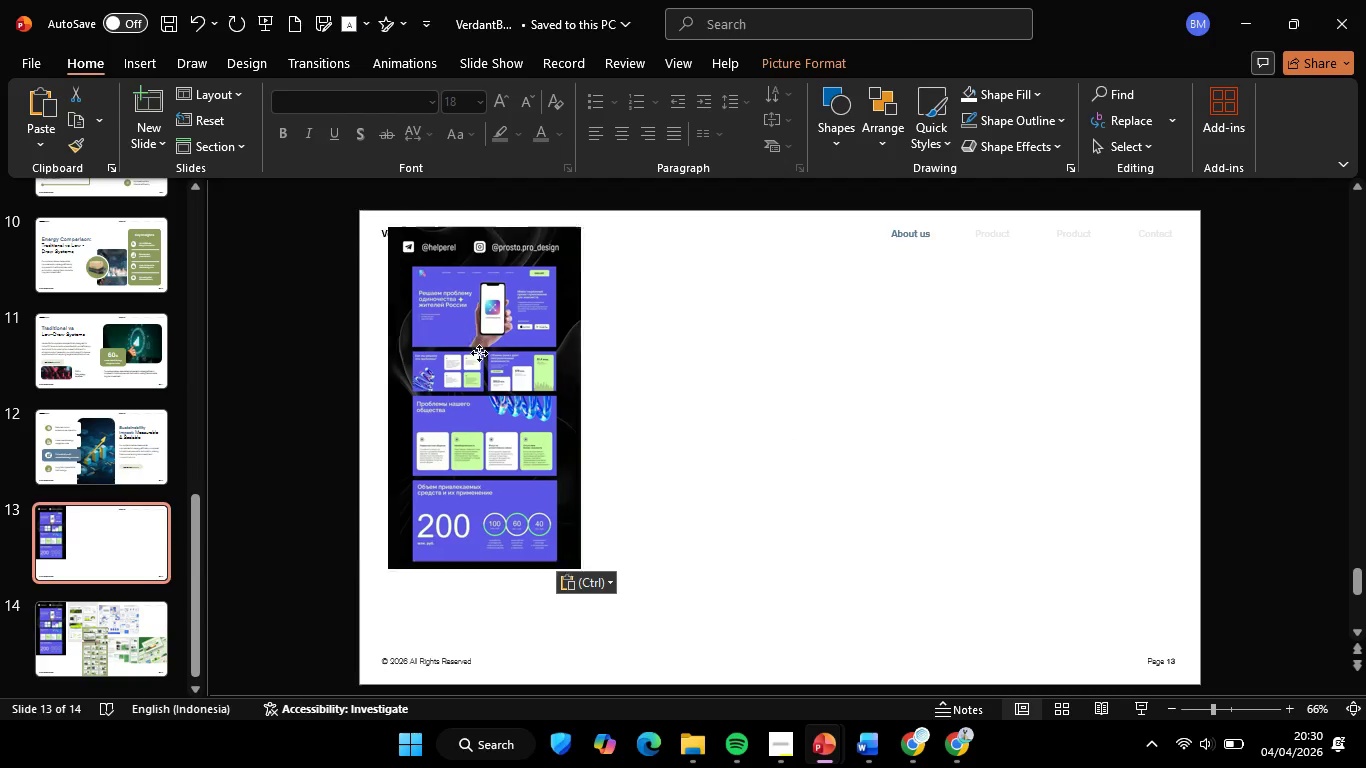 
left_click_drag(start_coordinate=[430, 320], to_coordinate=[542, 383])
 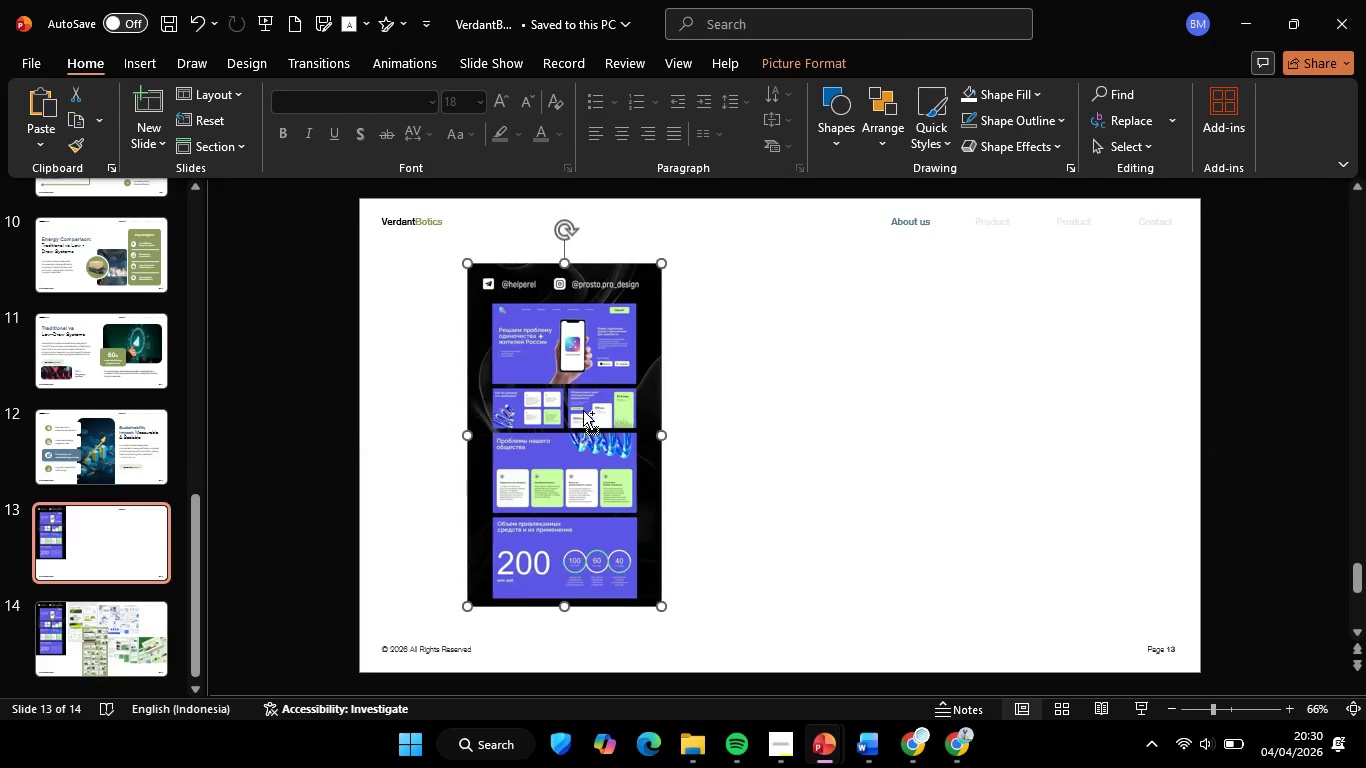 
hold_key(key=ControlLeft, duration=0.53)
scroll: coordinate [584, 410], scroll_direction: none, amount: 0.0